 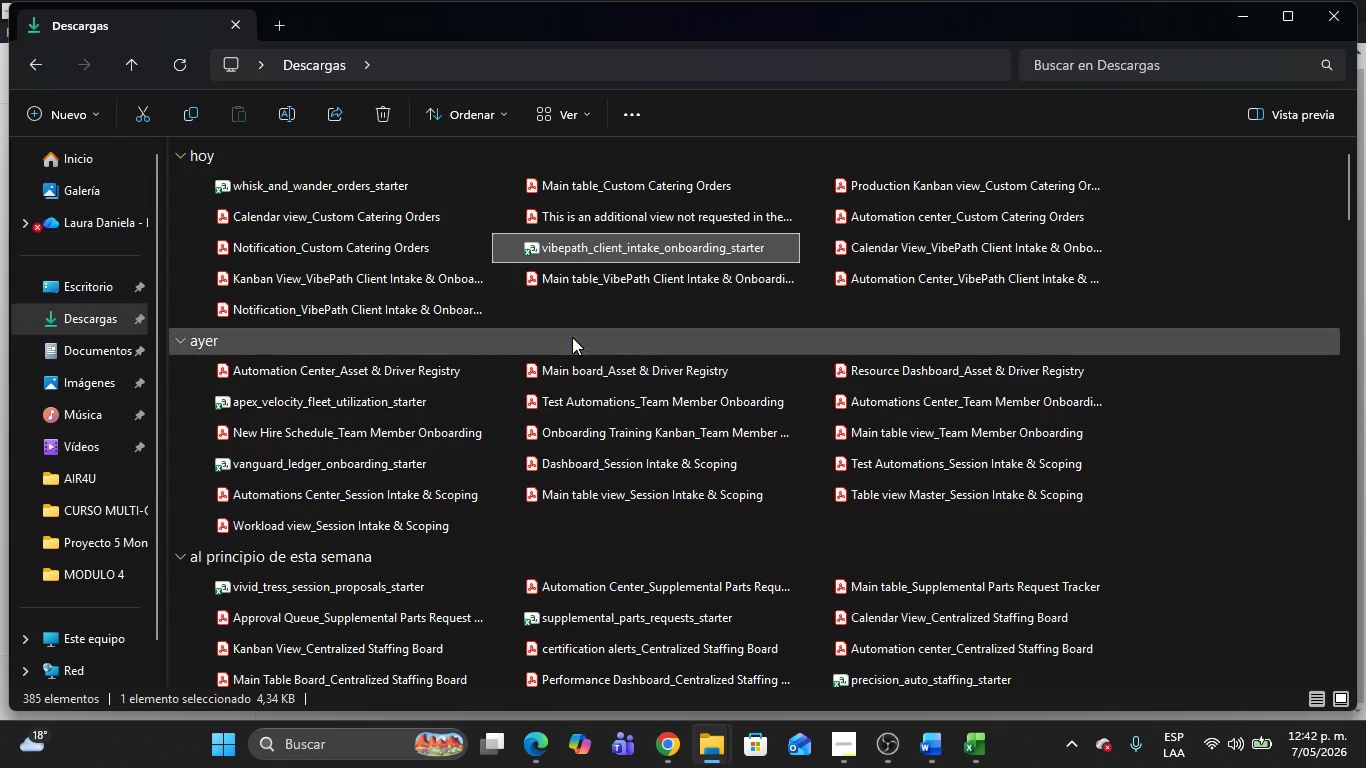 
double_click([592, 177])
 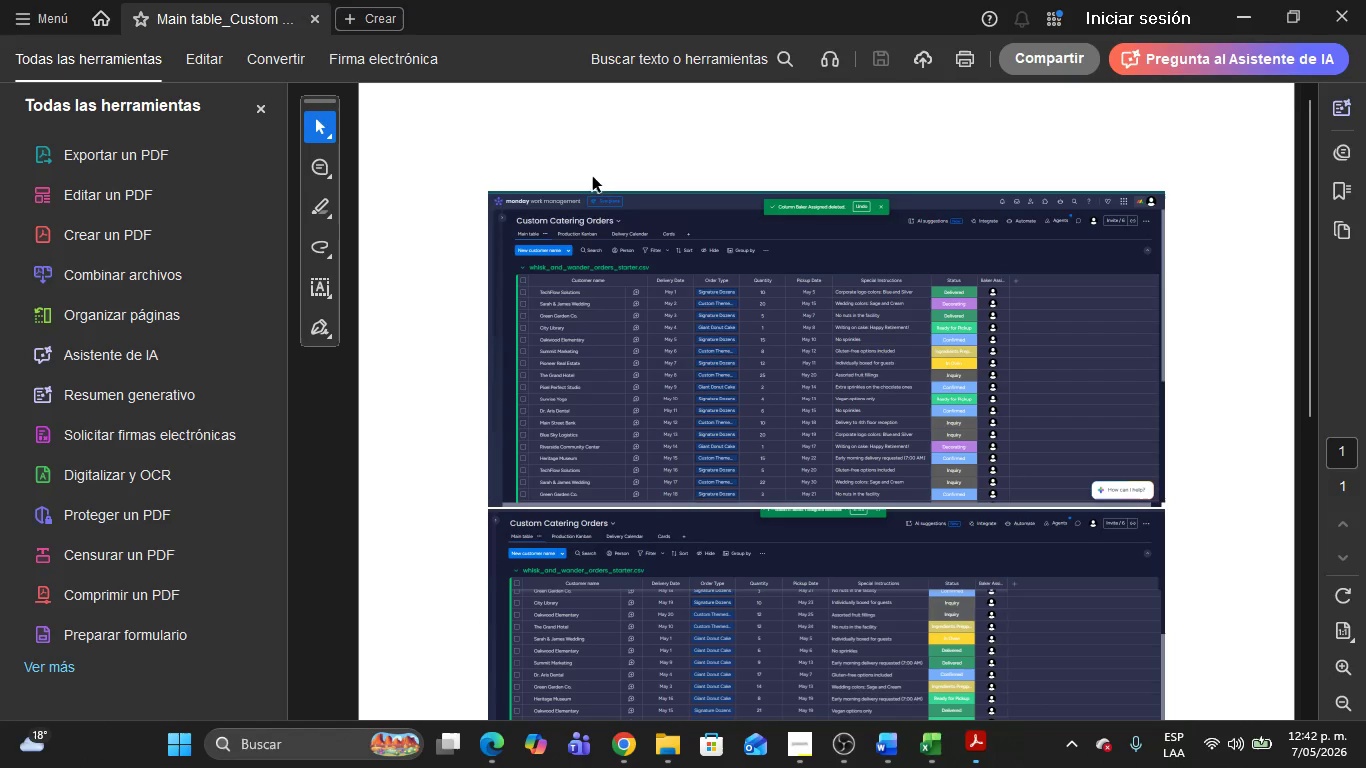 
scroll: coordinate [876, 359], scroll_direction: up, amount: 1.0
 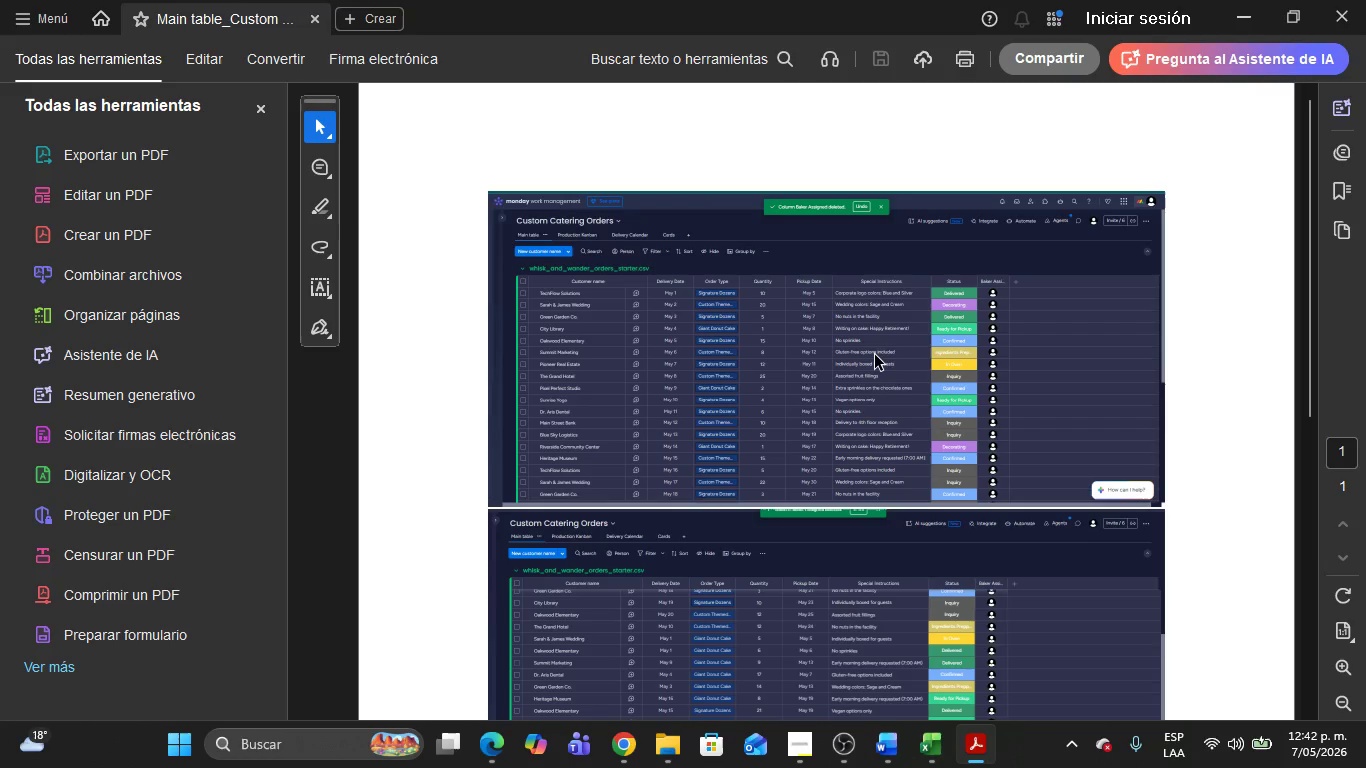 
key(Alt+Tab)
 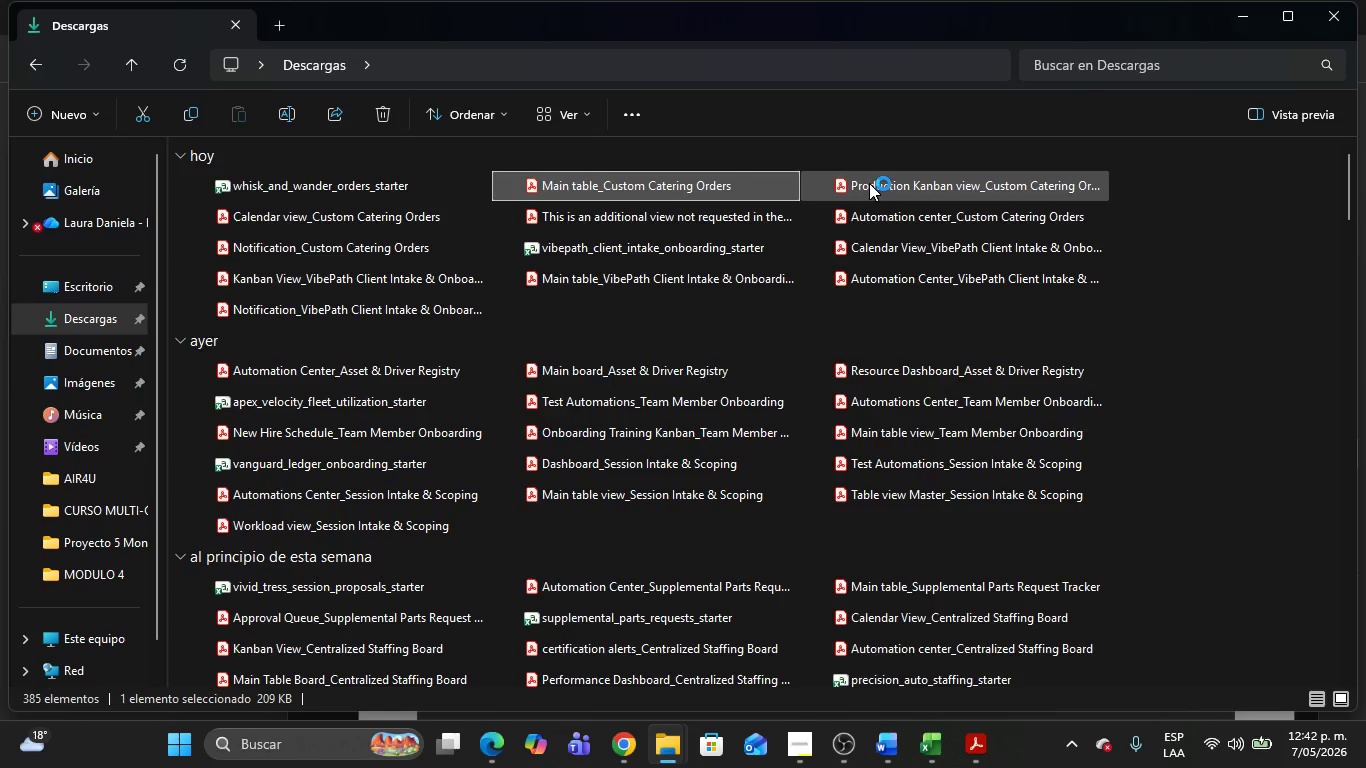 
left_click([869, 183])
 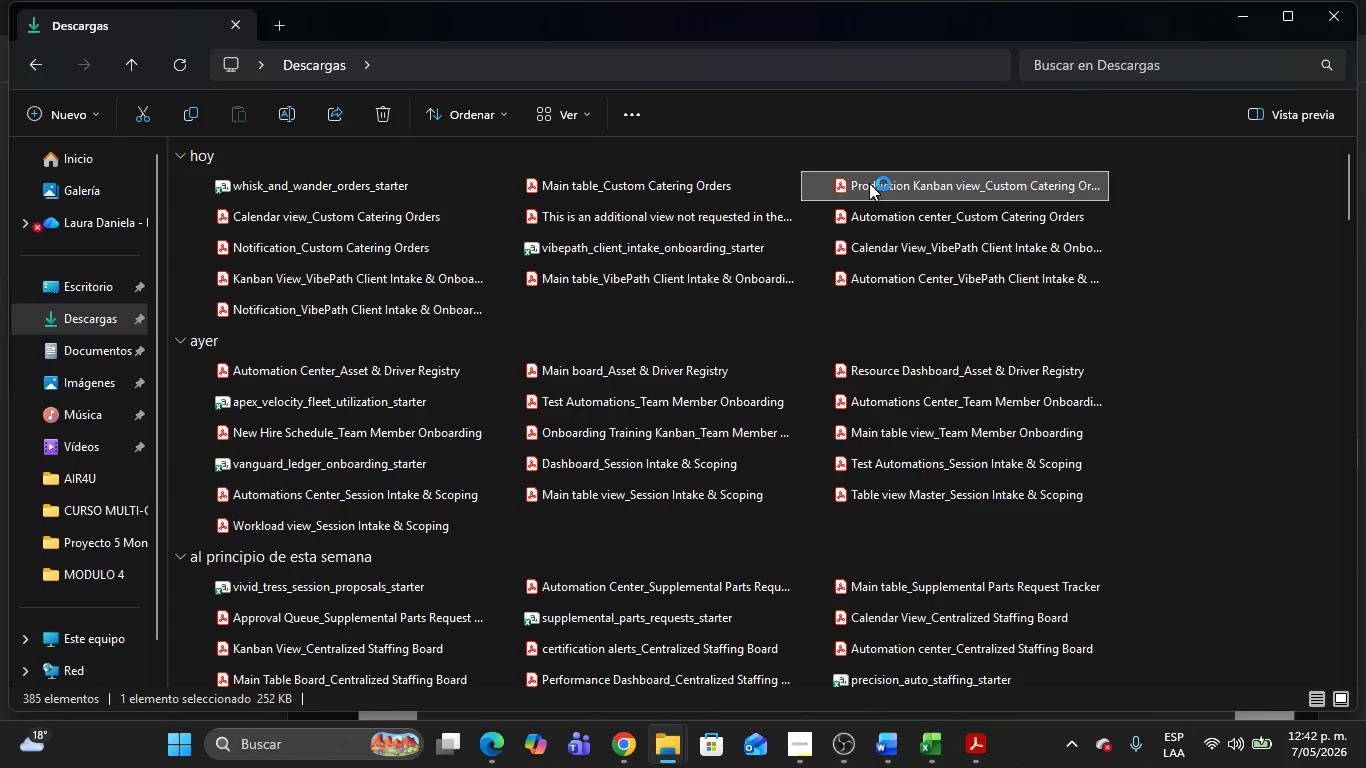 
key(Enter)
 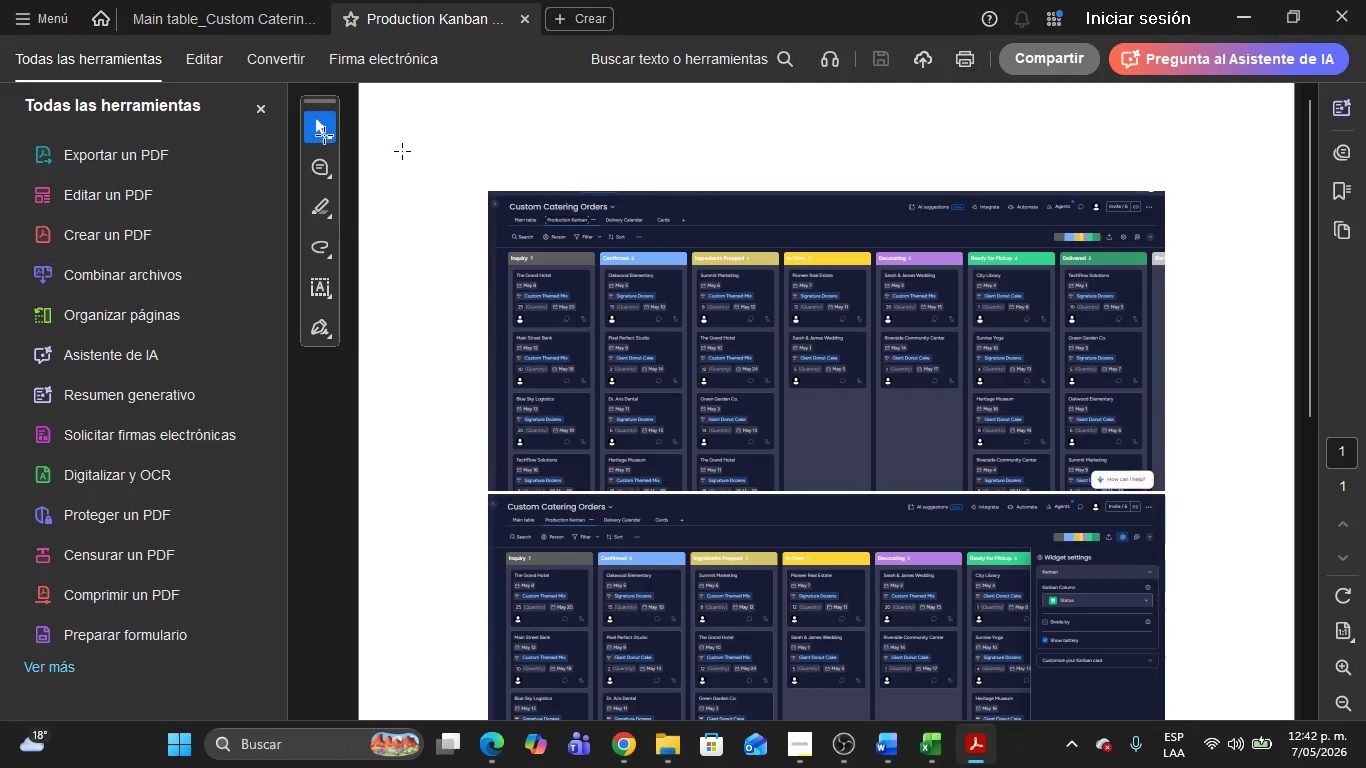 
left_click([258, 117])
 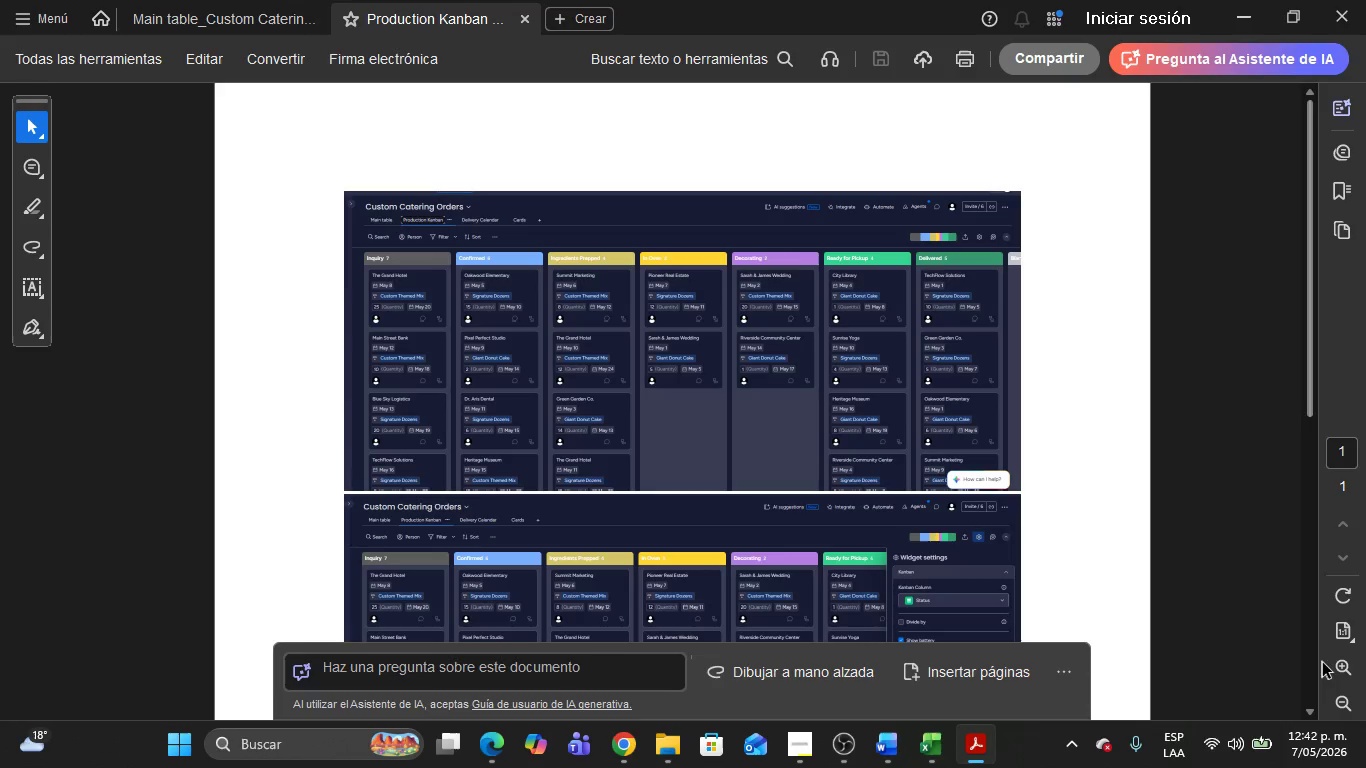 
left_click([1337, 672])
 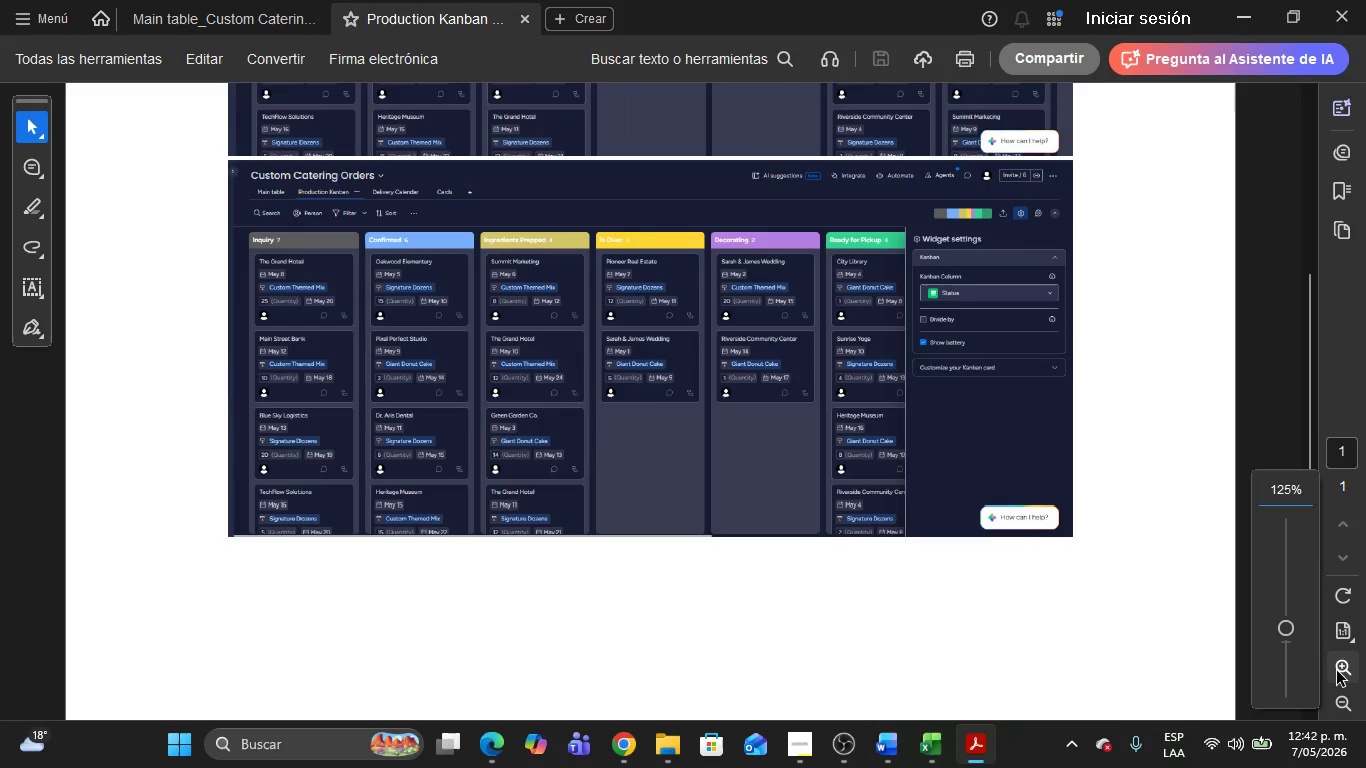 
left_click([1337, 671])
 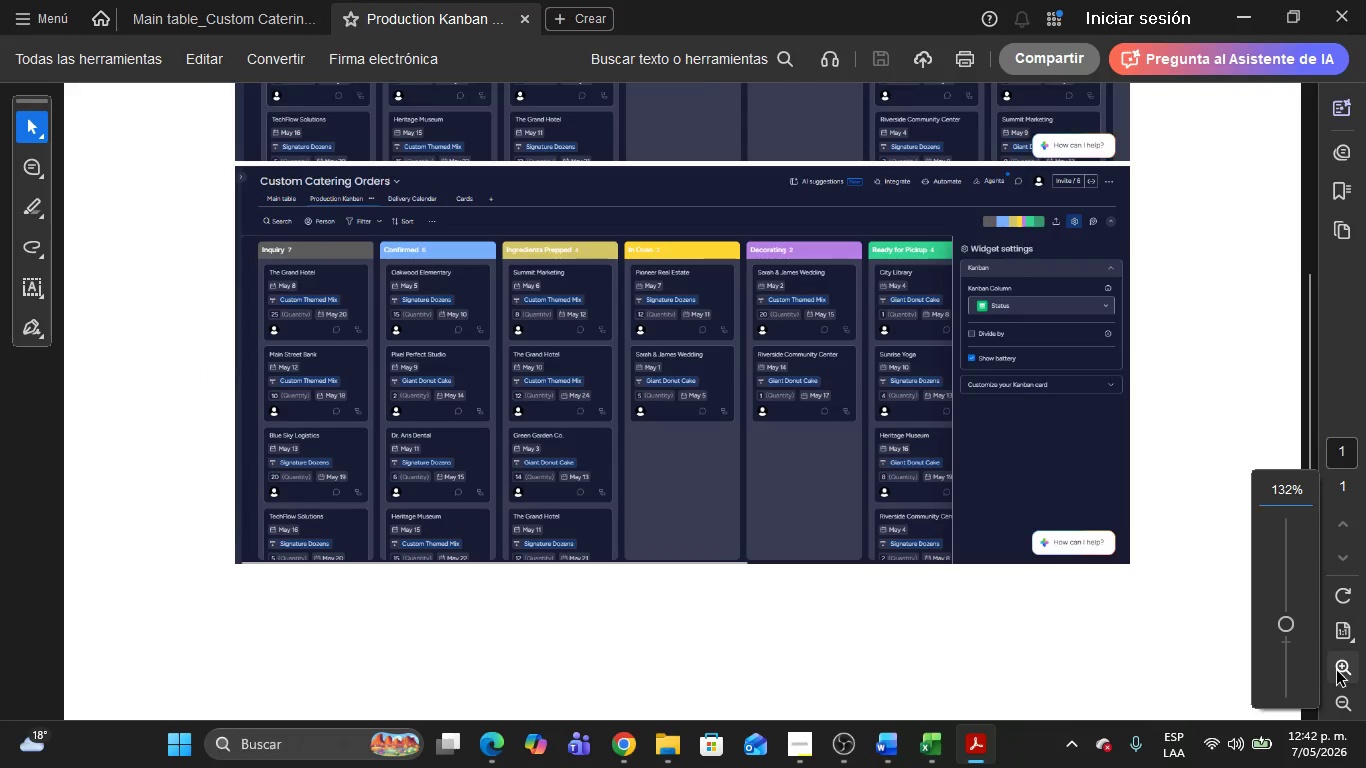 
left_click([1337, 671])
 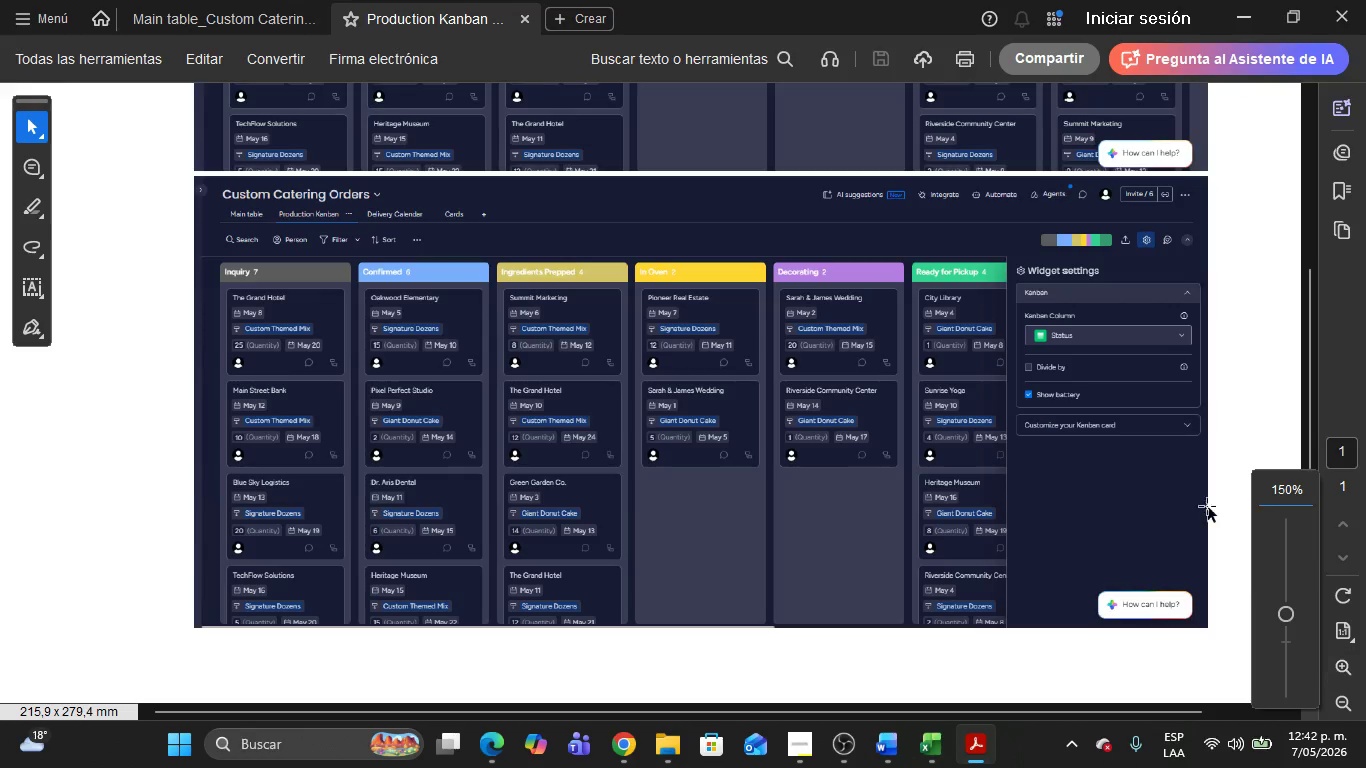 
key(Alt+AltLeft)
 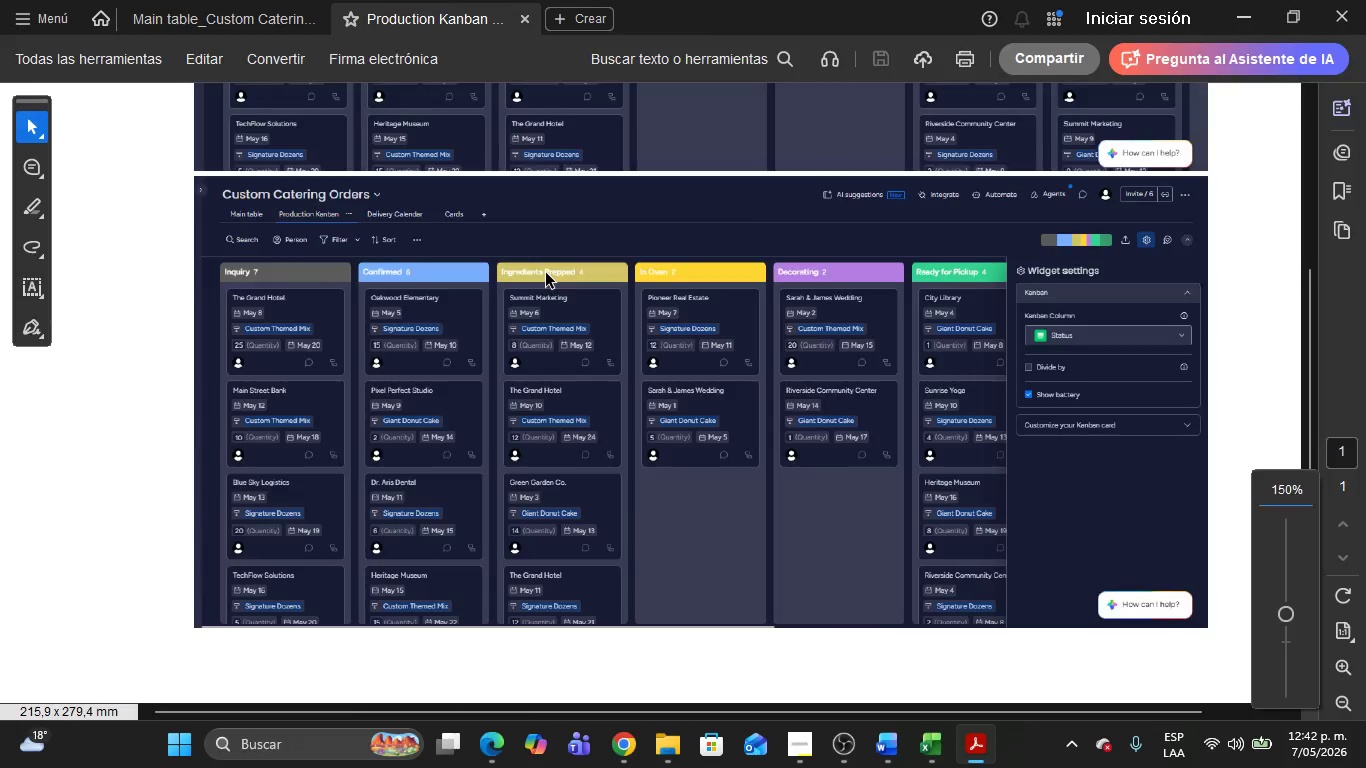 
key(Alt+Tab)
 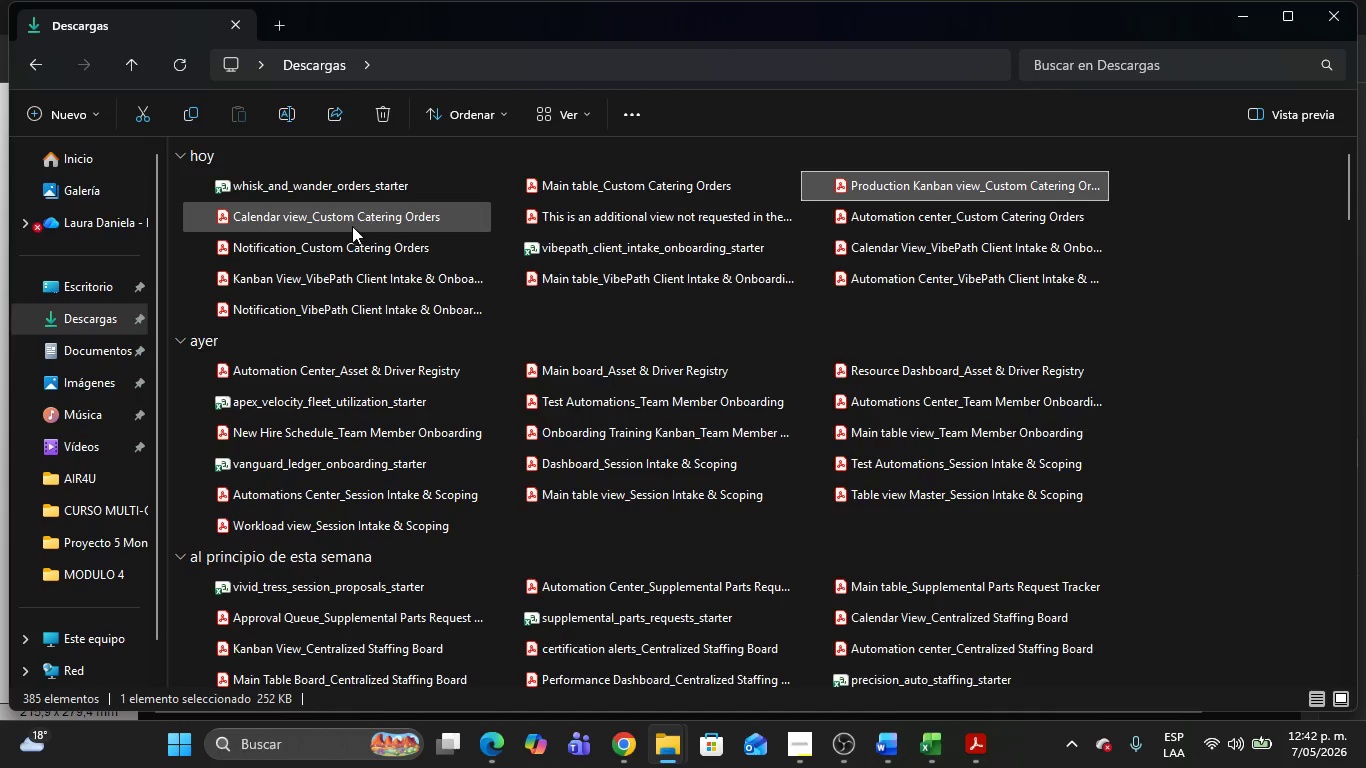 
double_click([333, 211])